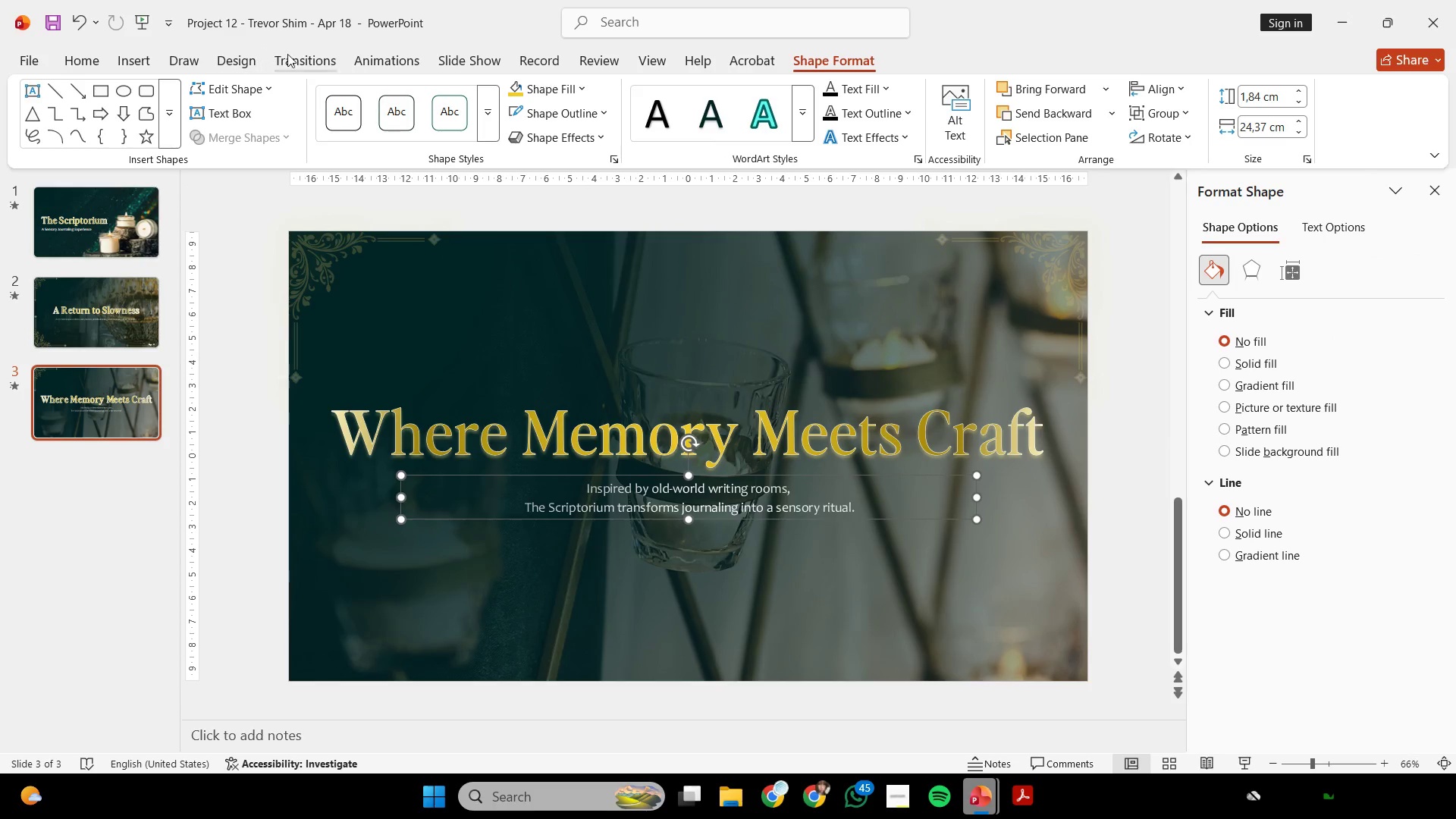 
left_click([372, 55])
 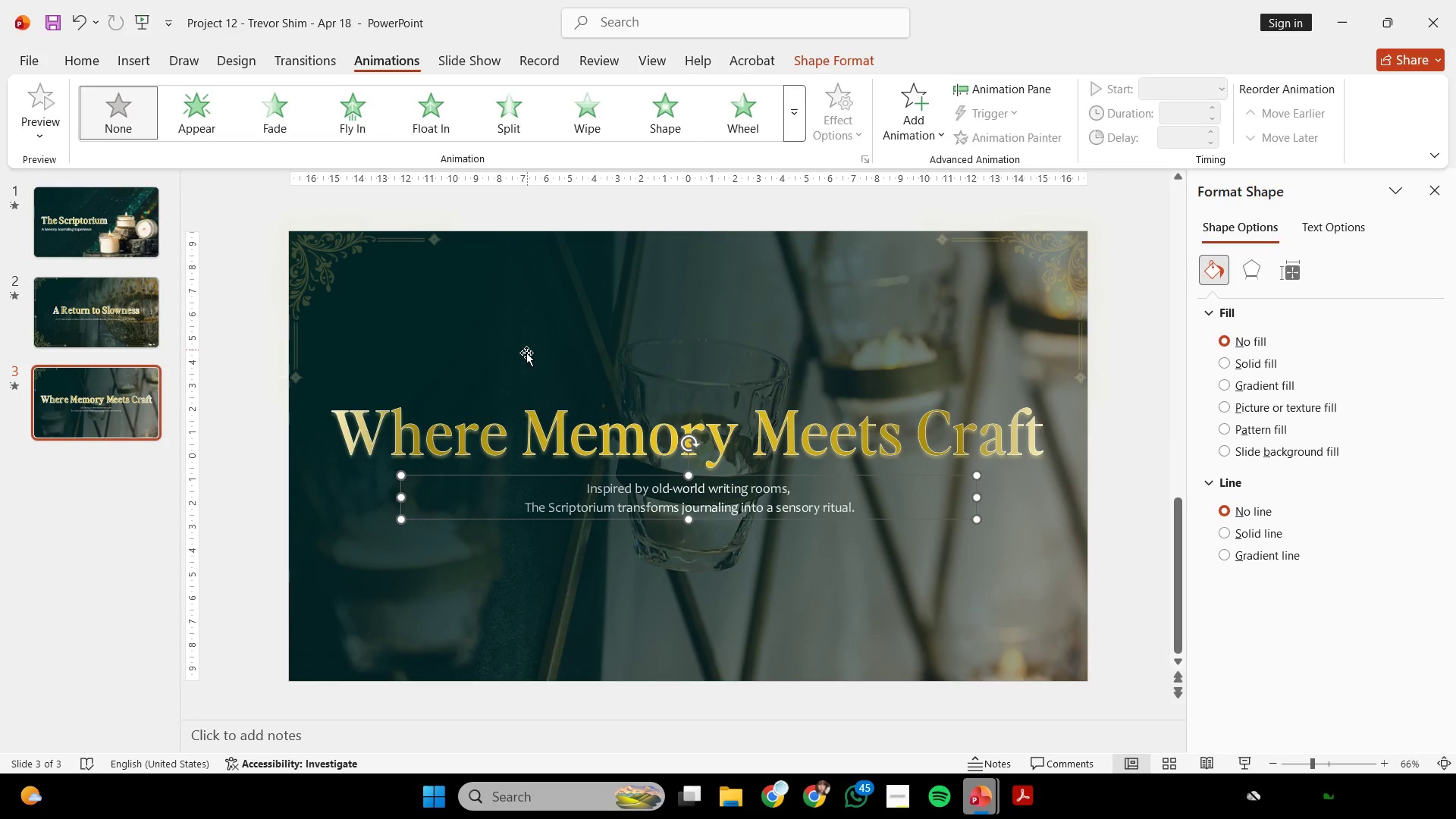 
left_click([519, 408])
 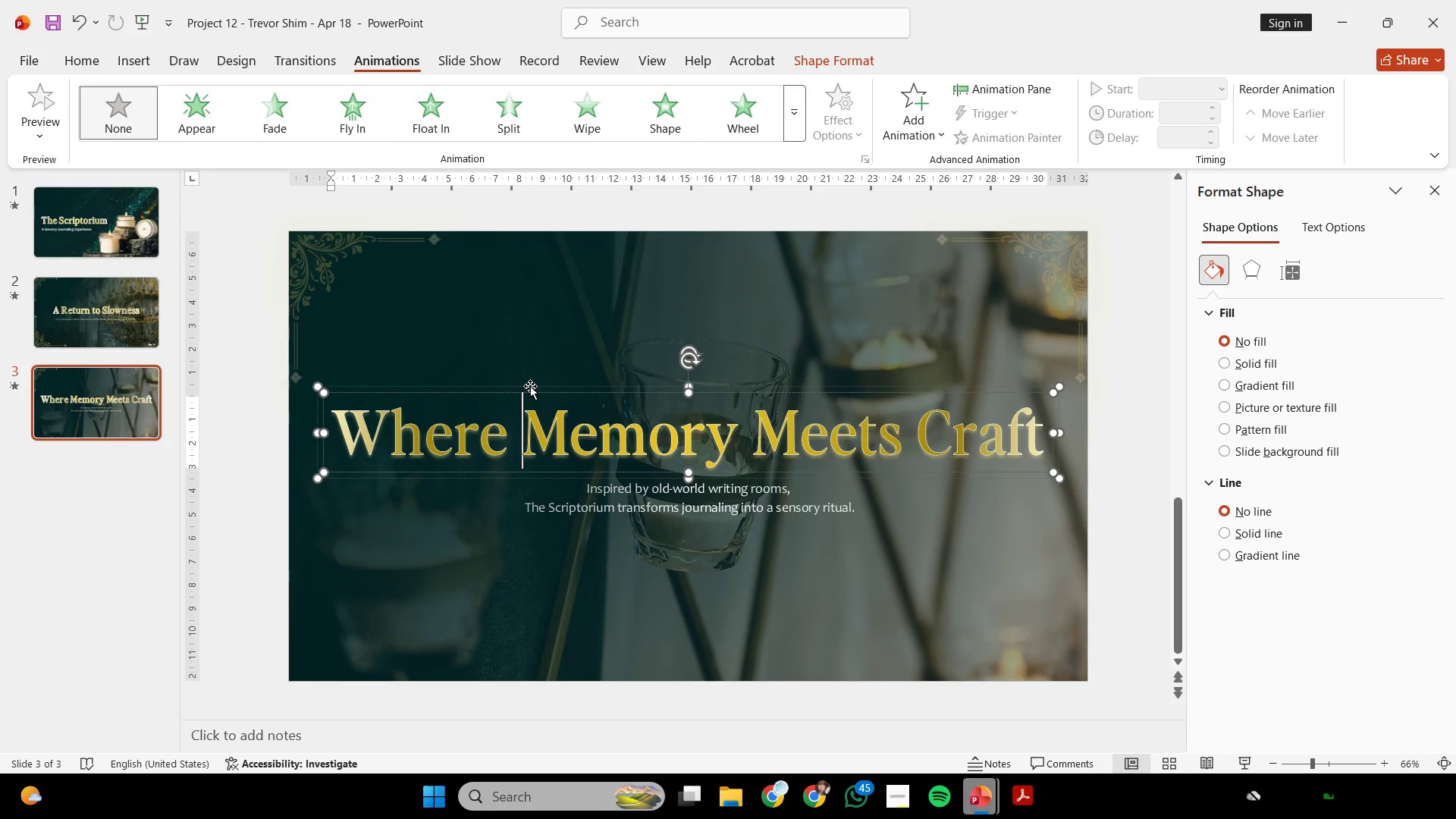 
left_click([530, 386])